 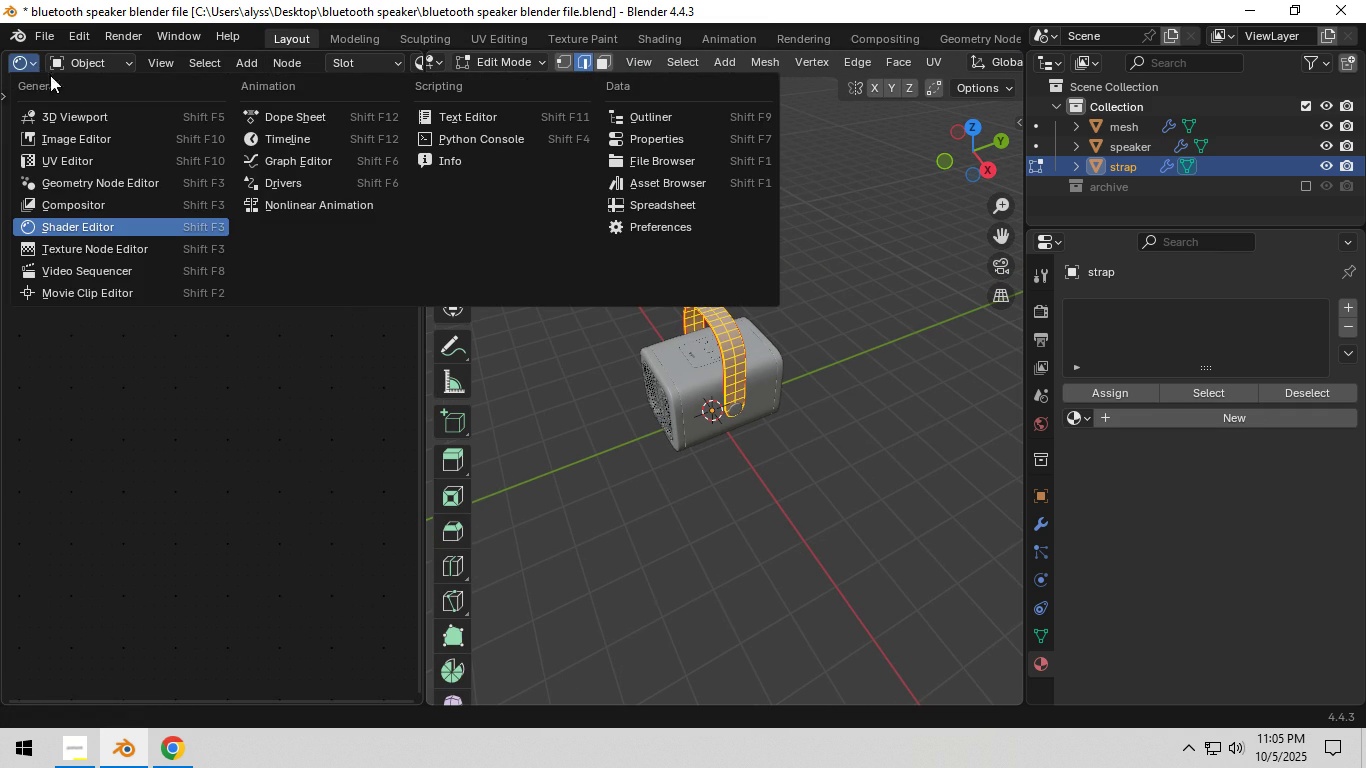 
left_click([78, 164])
 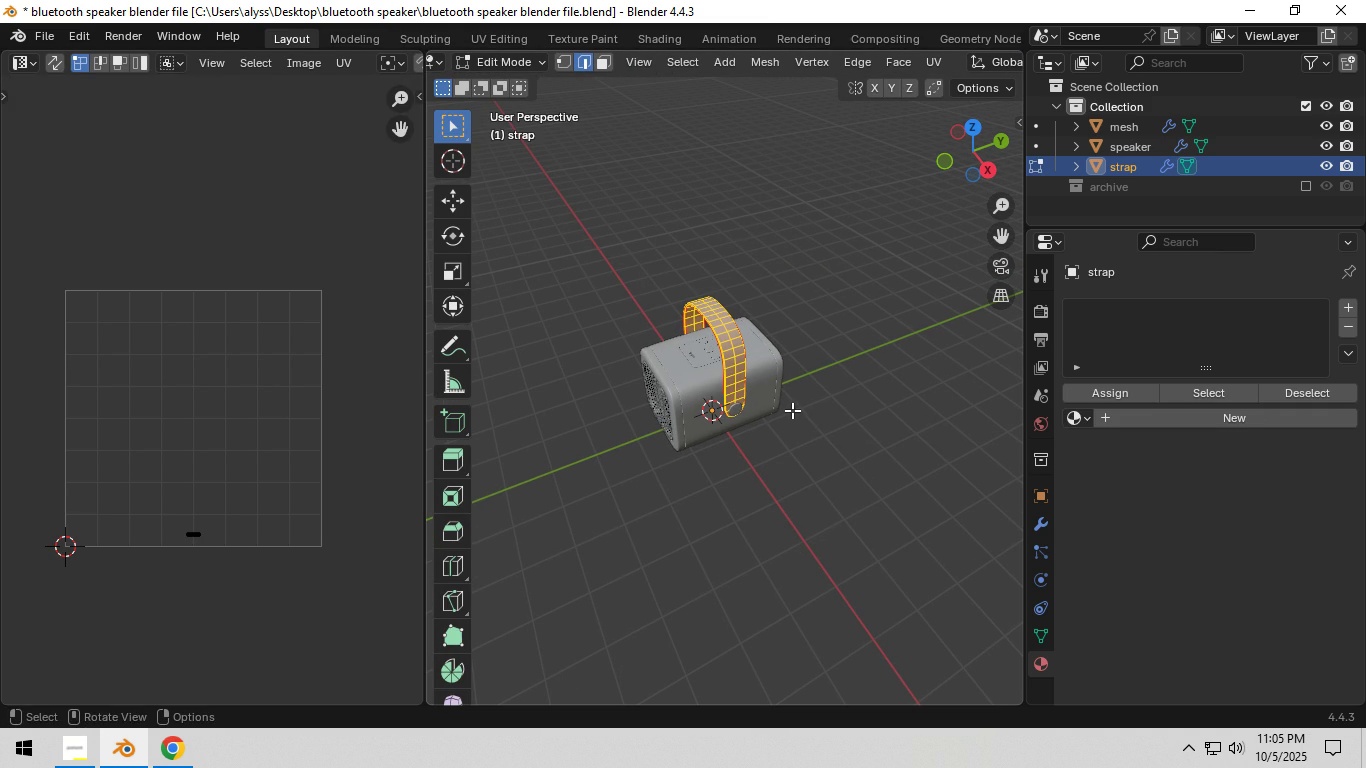 
key(U)
 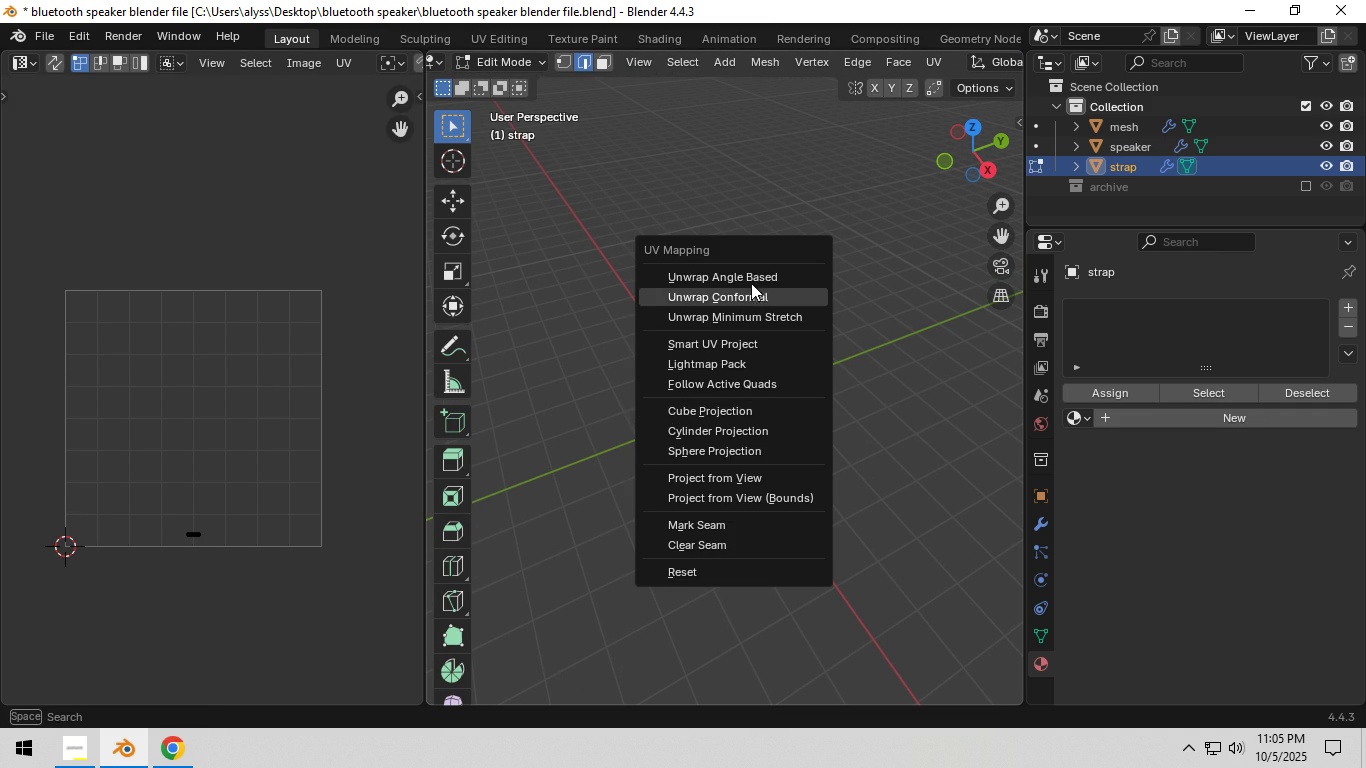 
left_click([750, 276])
 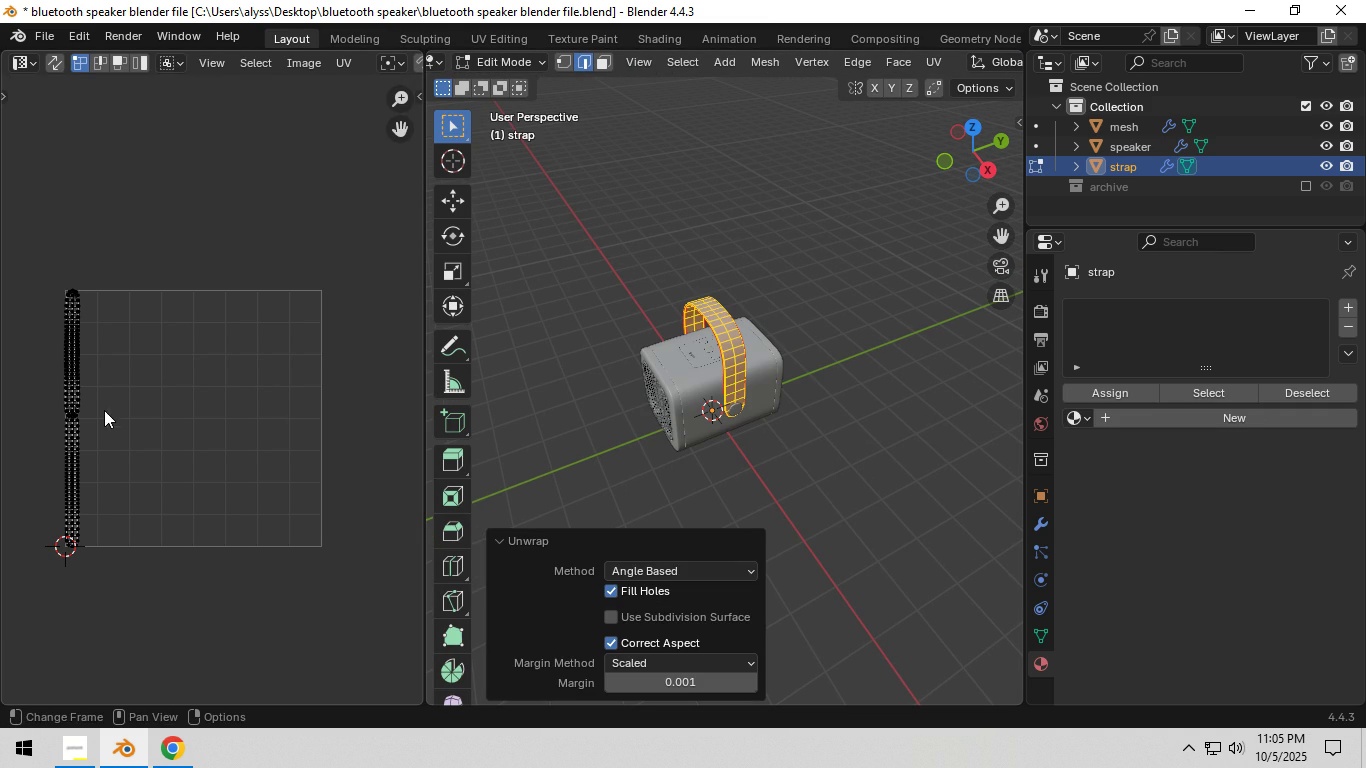 
scroll: coordinate [108, 406], scroll_direction: down, amount: 1.0
 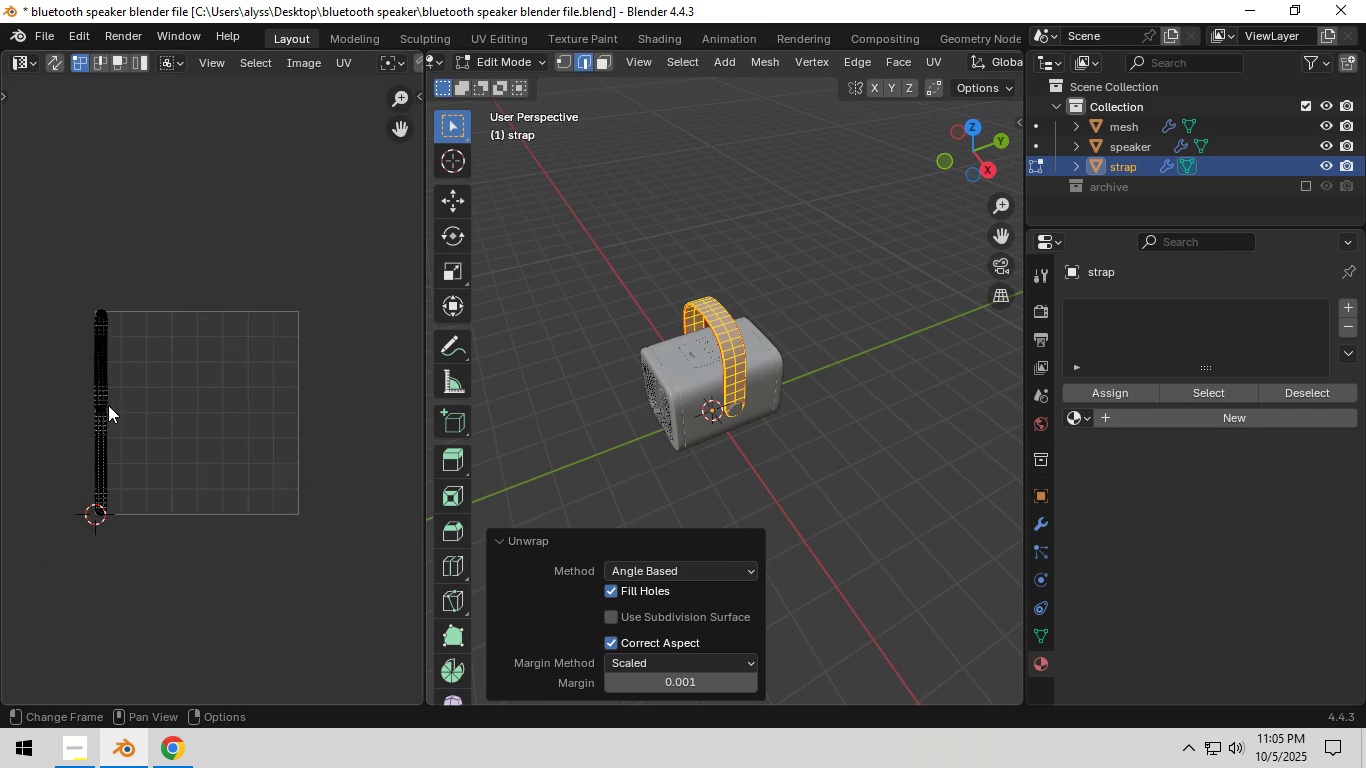 
type(ar)